 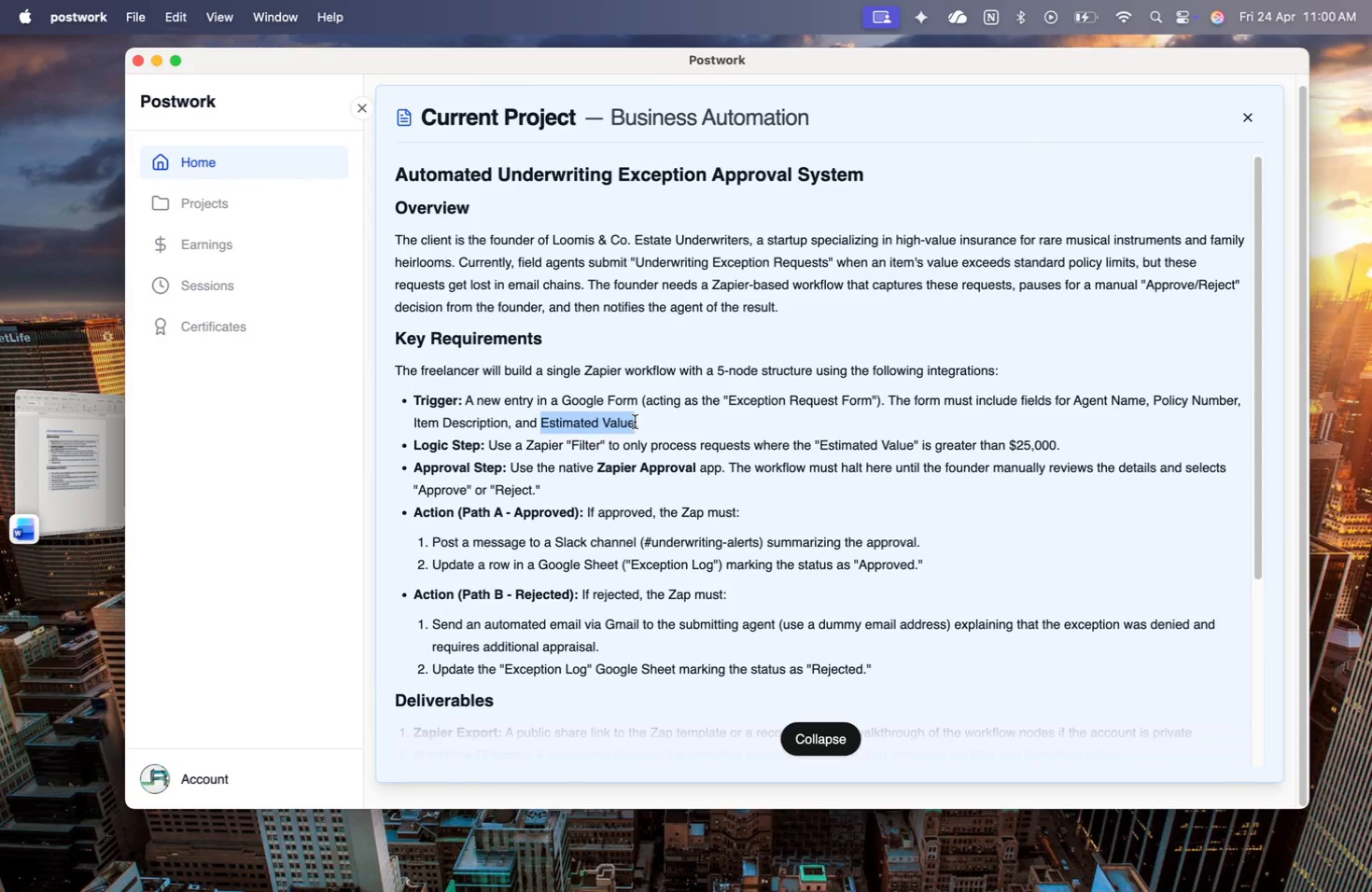 
scroll: coordinate [604, 602], scroll_direction: down, amount: 7.0
 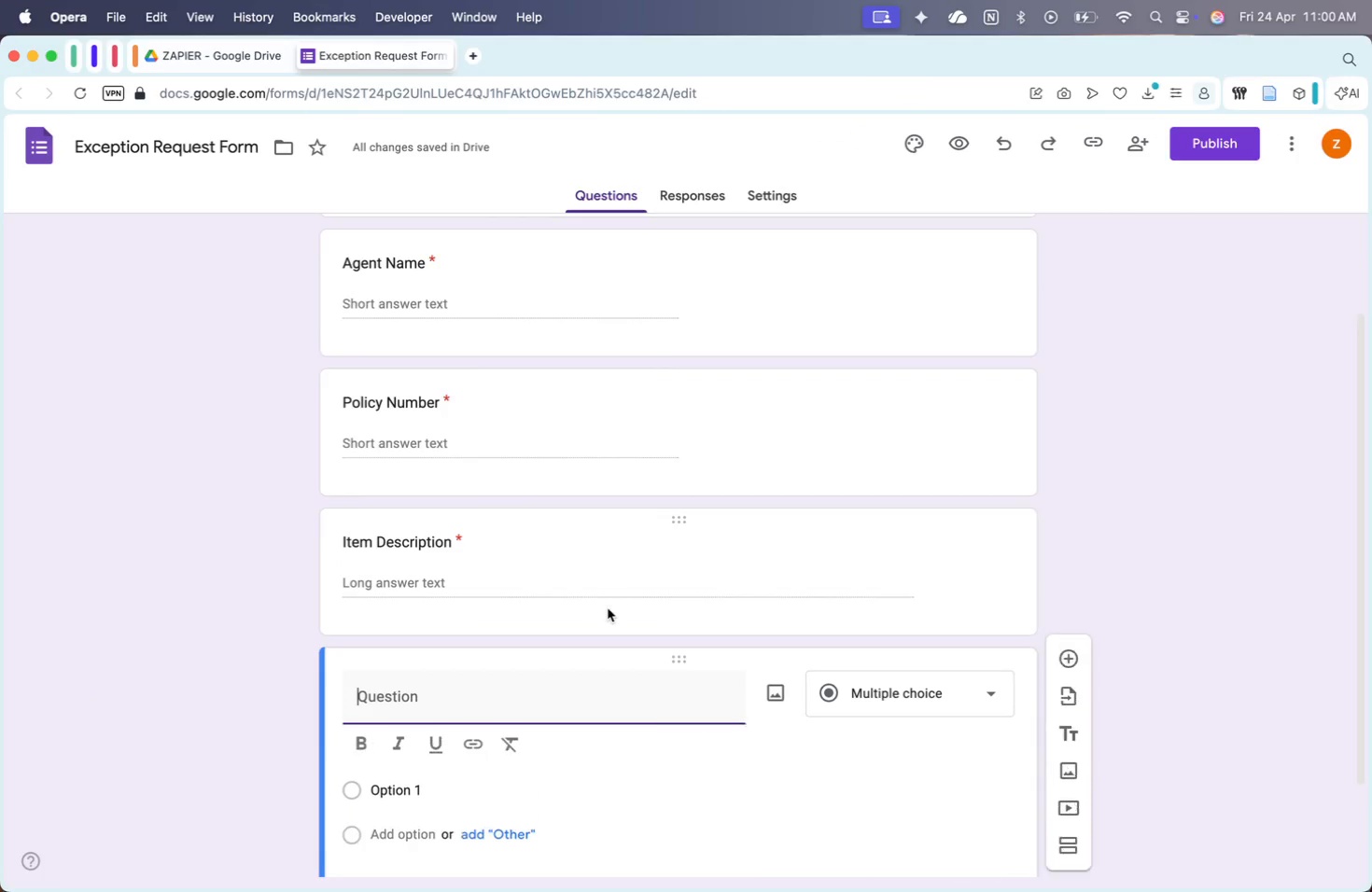 
key(Meta+V)
 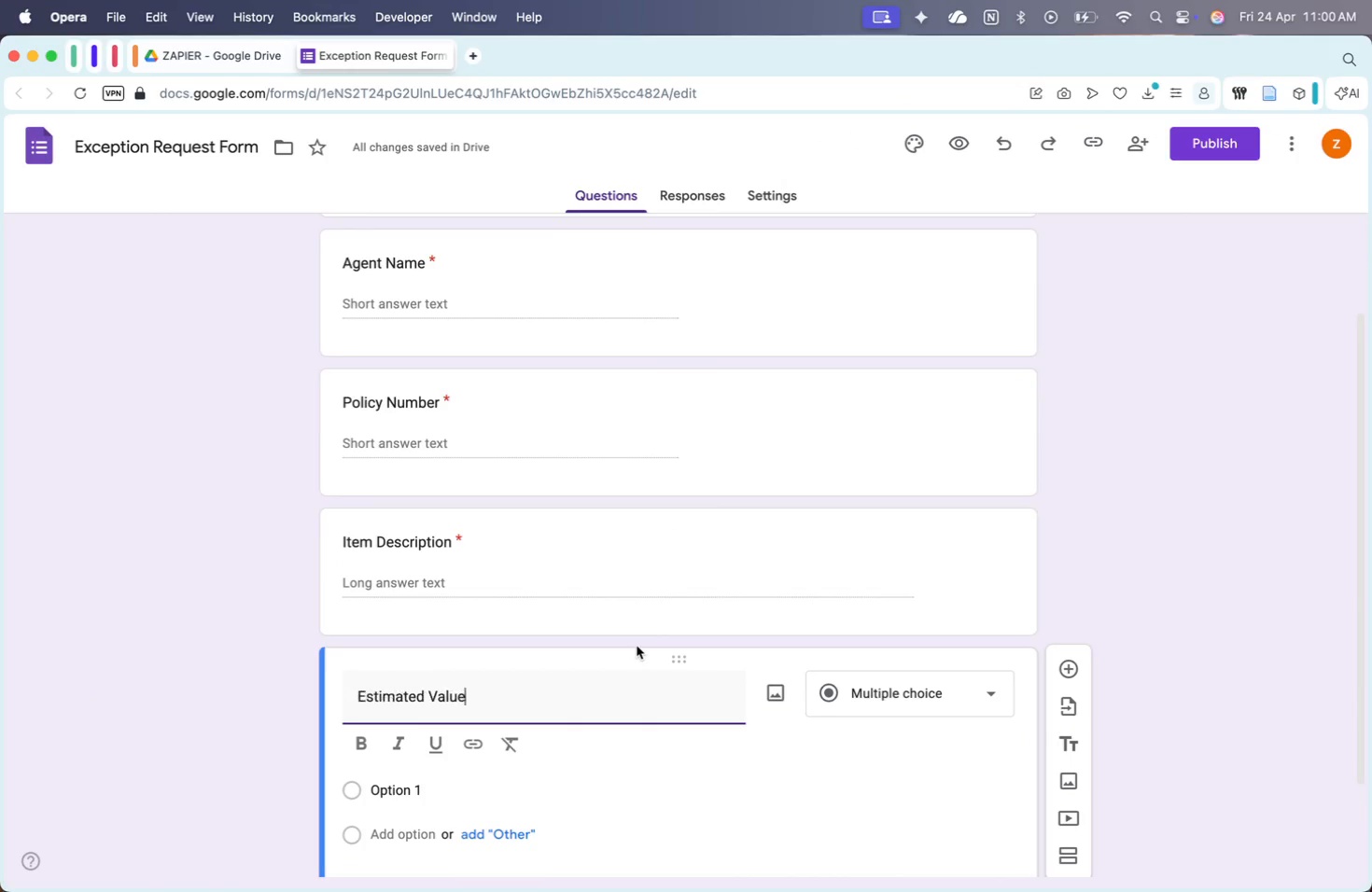 
scroll: coordinate [637, 646], scroll_direction: down, amount: 22.0
 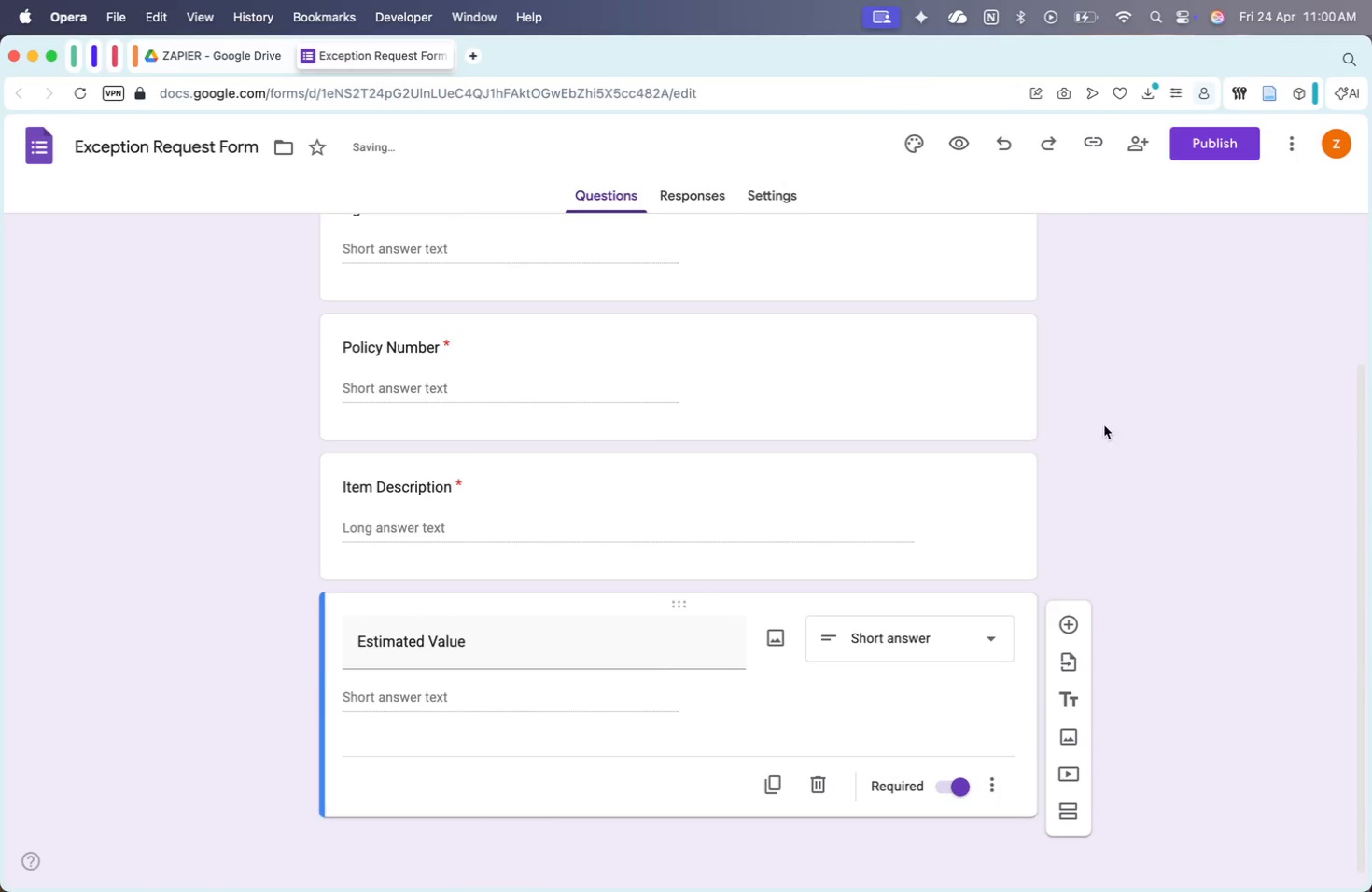 
left_click([1211, 149])
 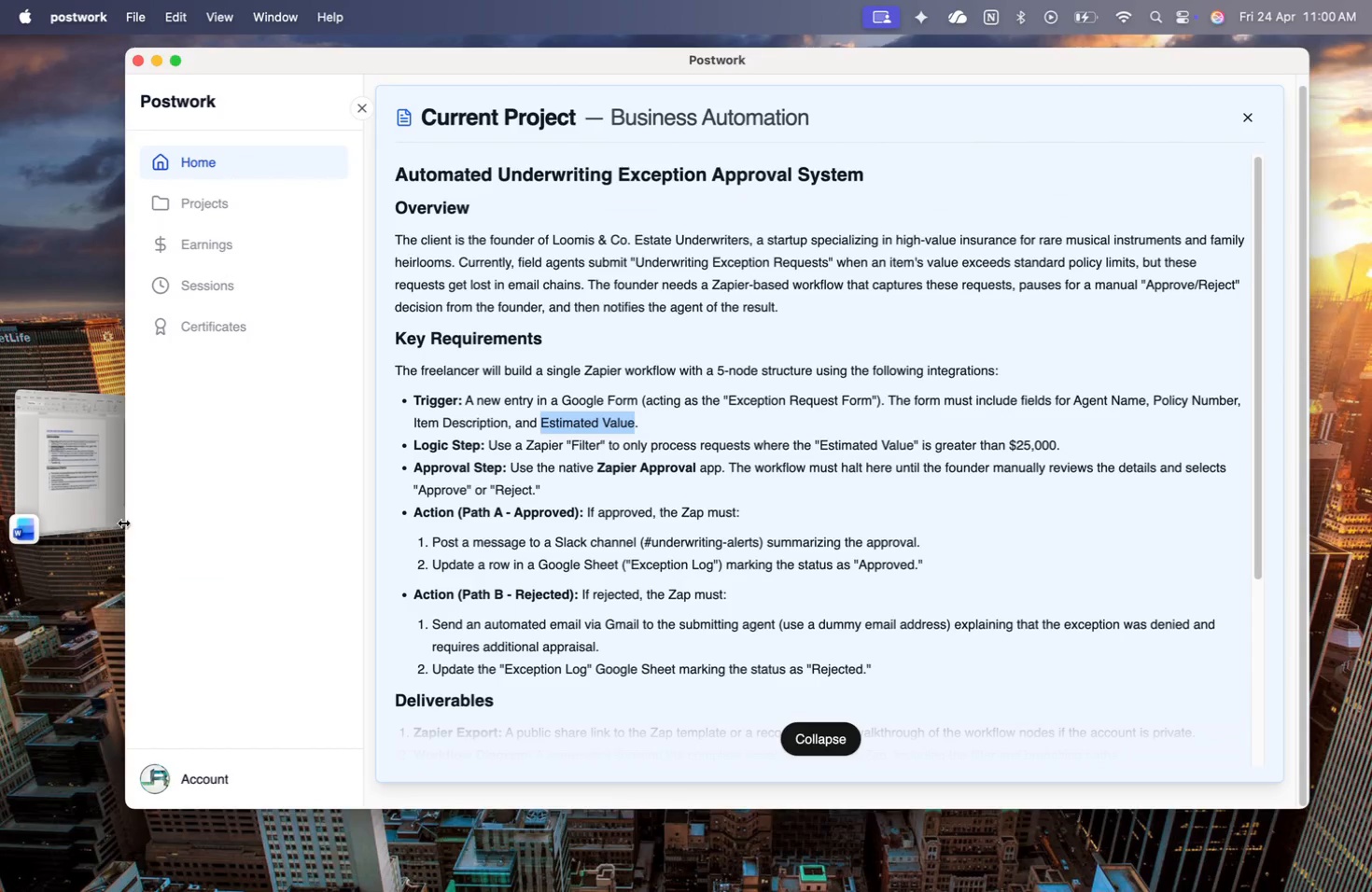 
wait(6.0)
 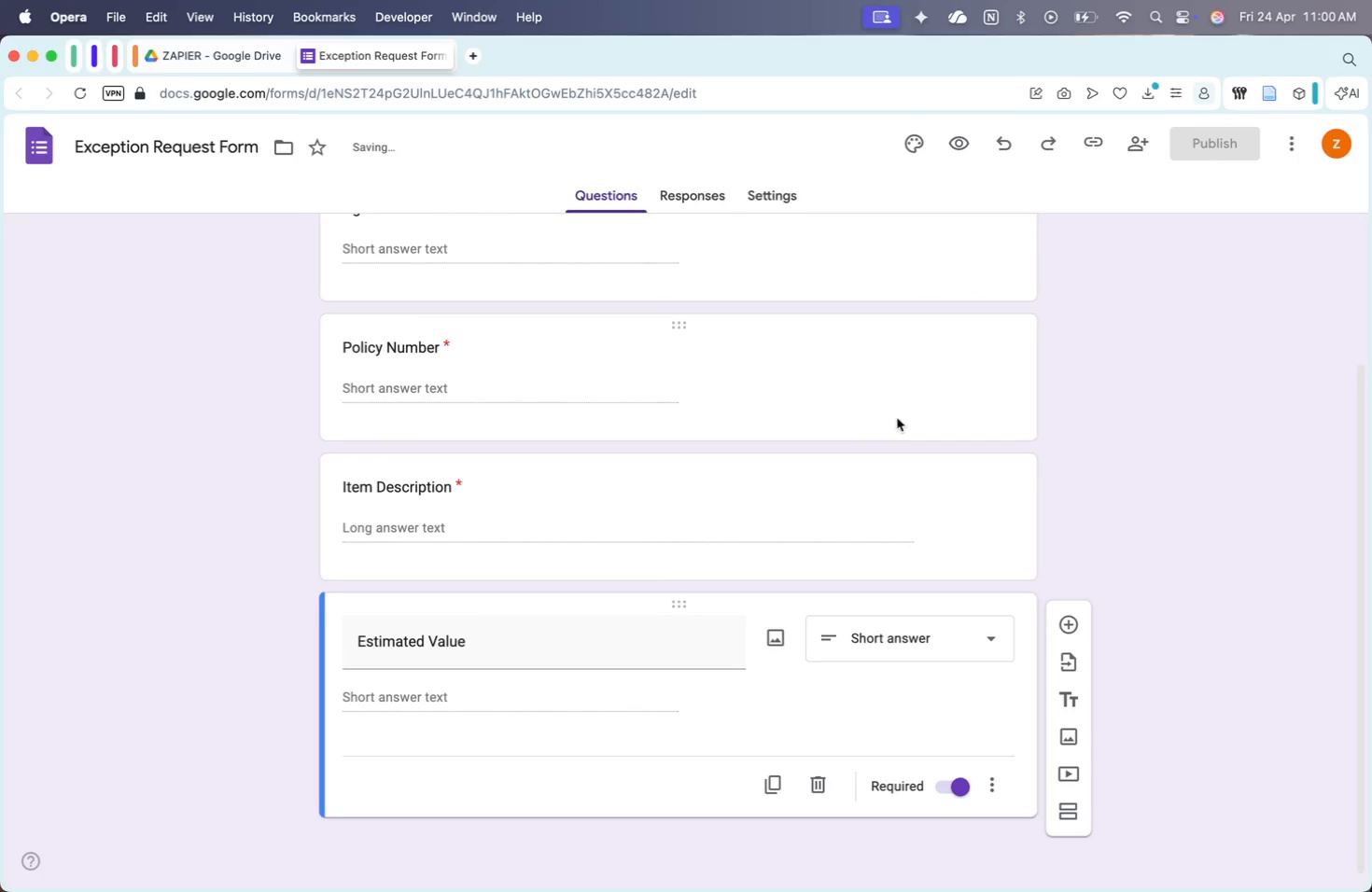 
key(ArrowUp)
 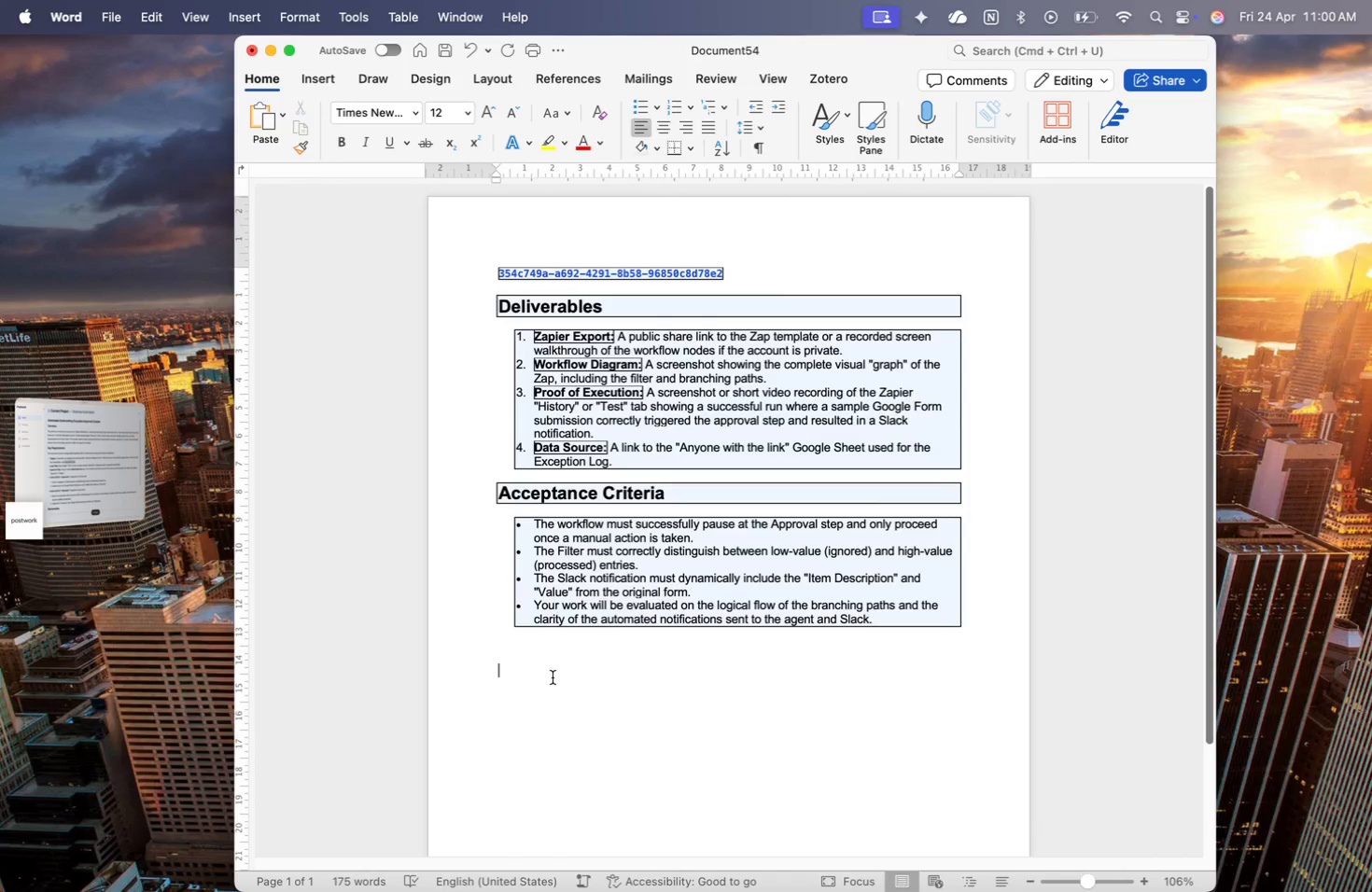 
key(ArrowUp)
 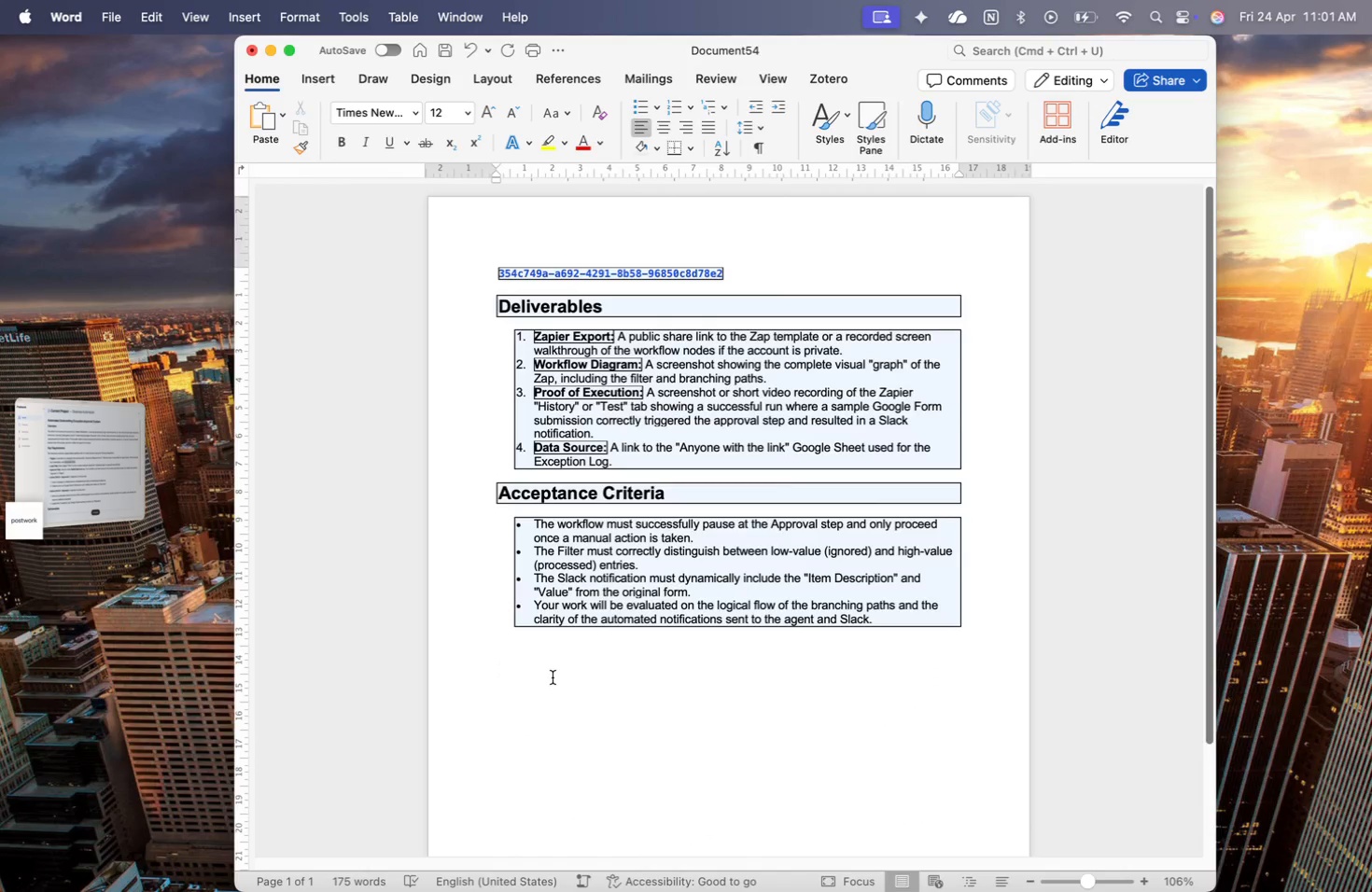 
type(forms)
key(Backspace)
key(Backspace)
key(Backspace)
key(Backspace)
key(Backspace)
type(FORMS:)
 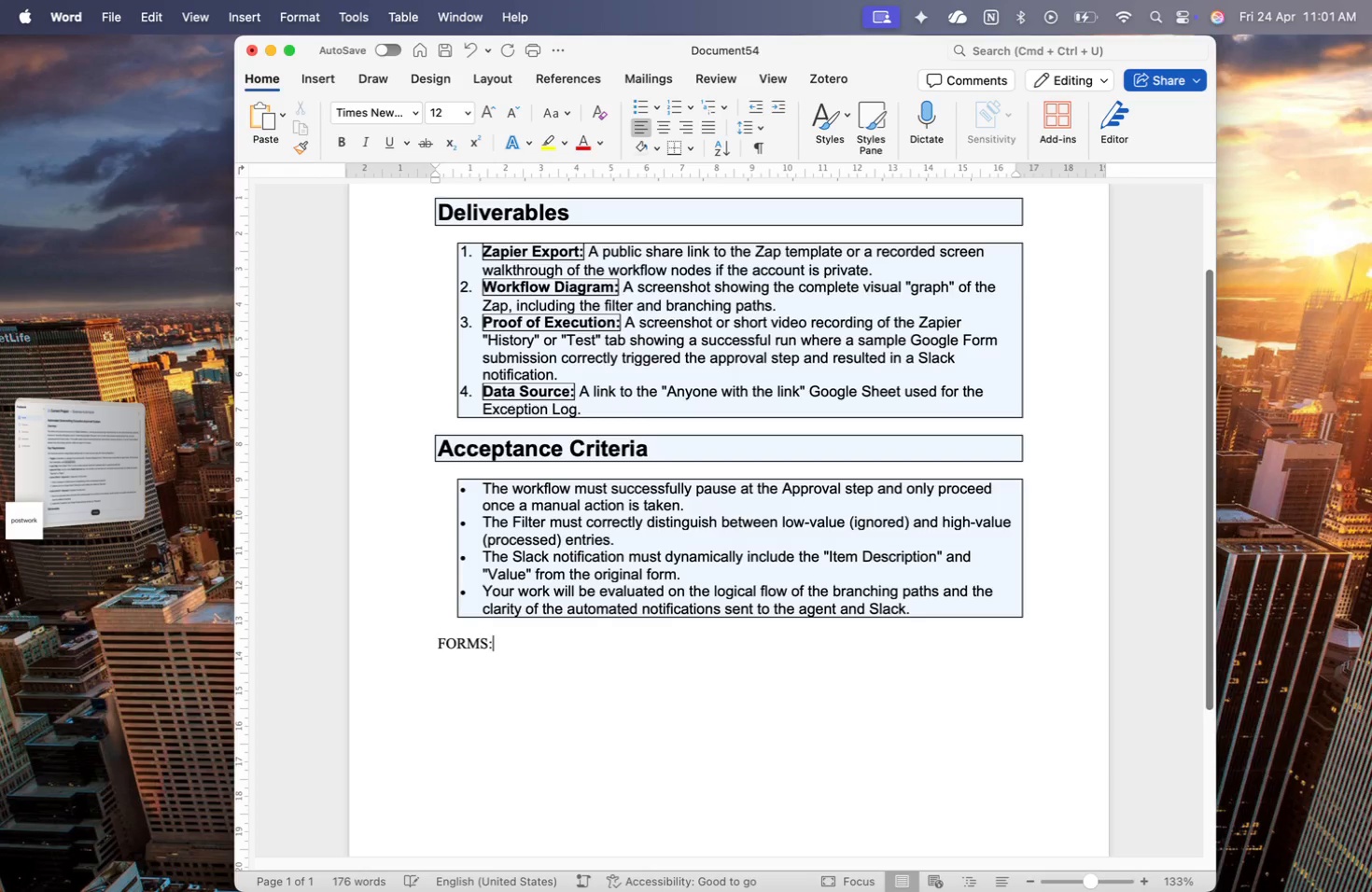 
key(Enter)
 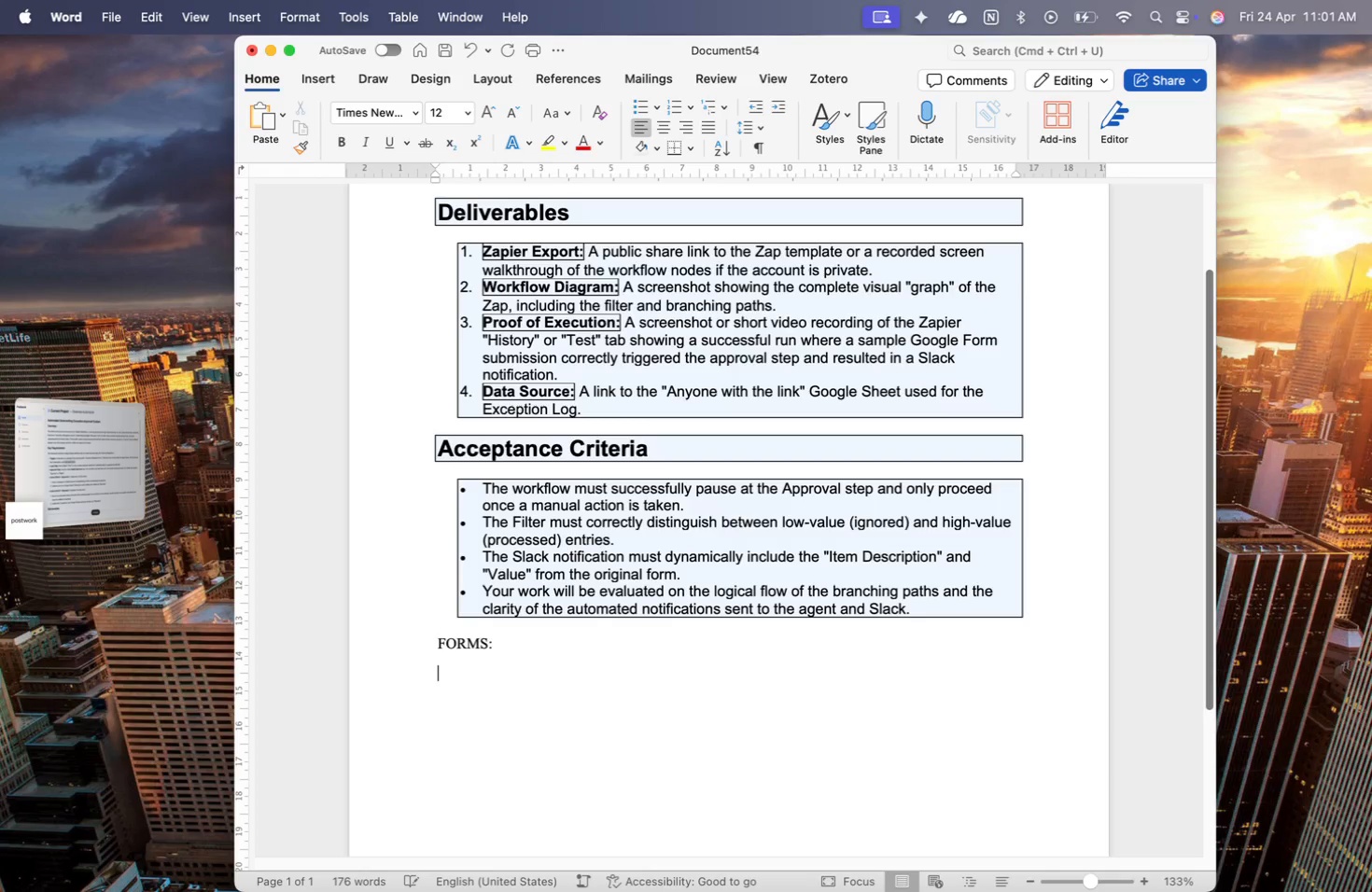 
key(Meta+CommandLeft)
 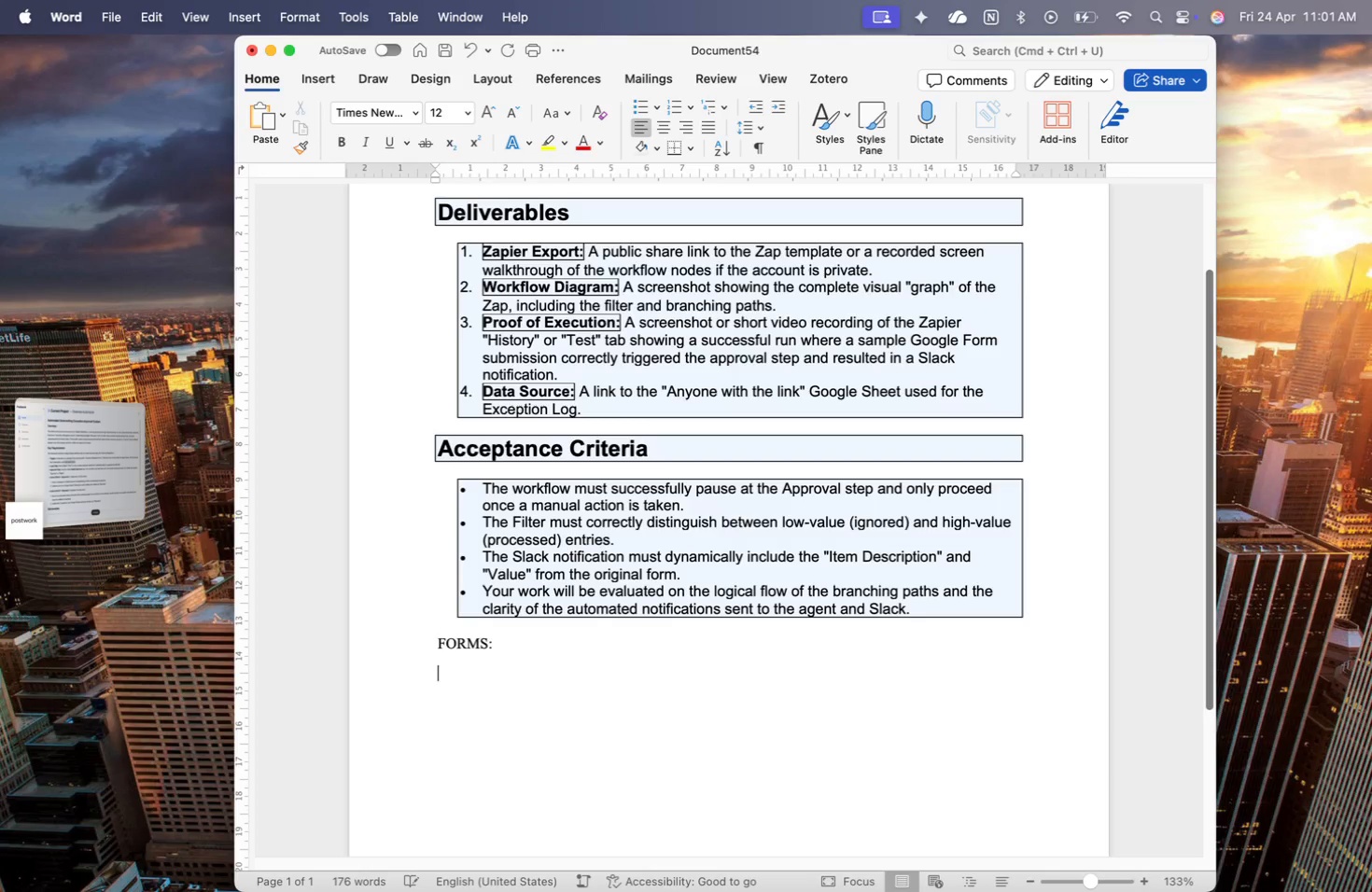 
key(Meta+V)
 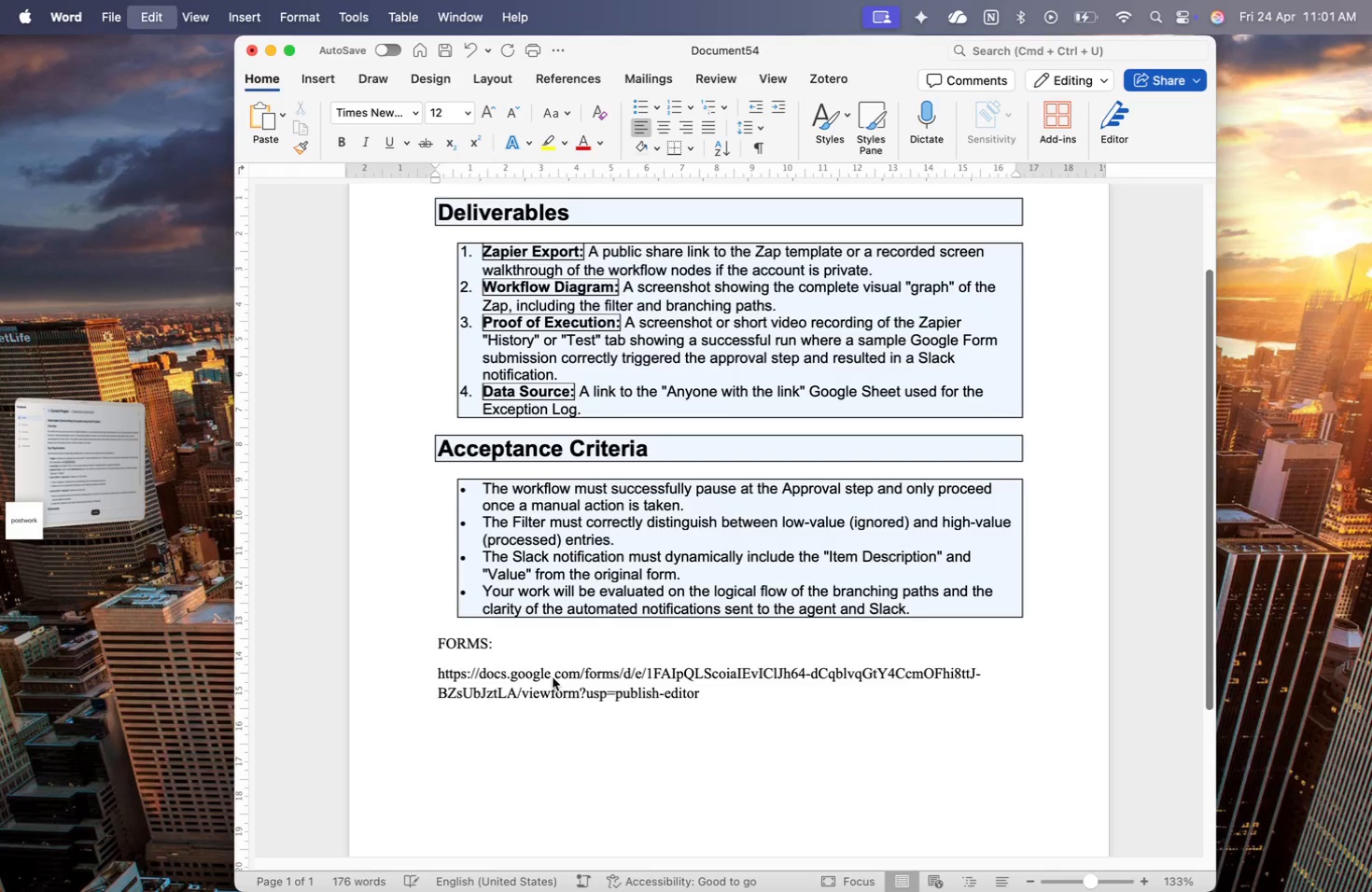 
key(Enter)
 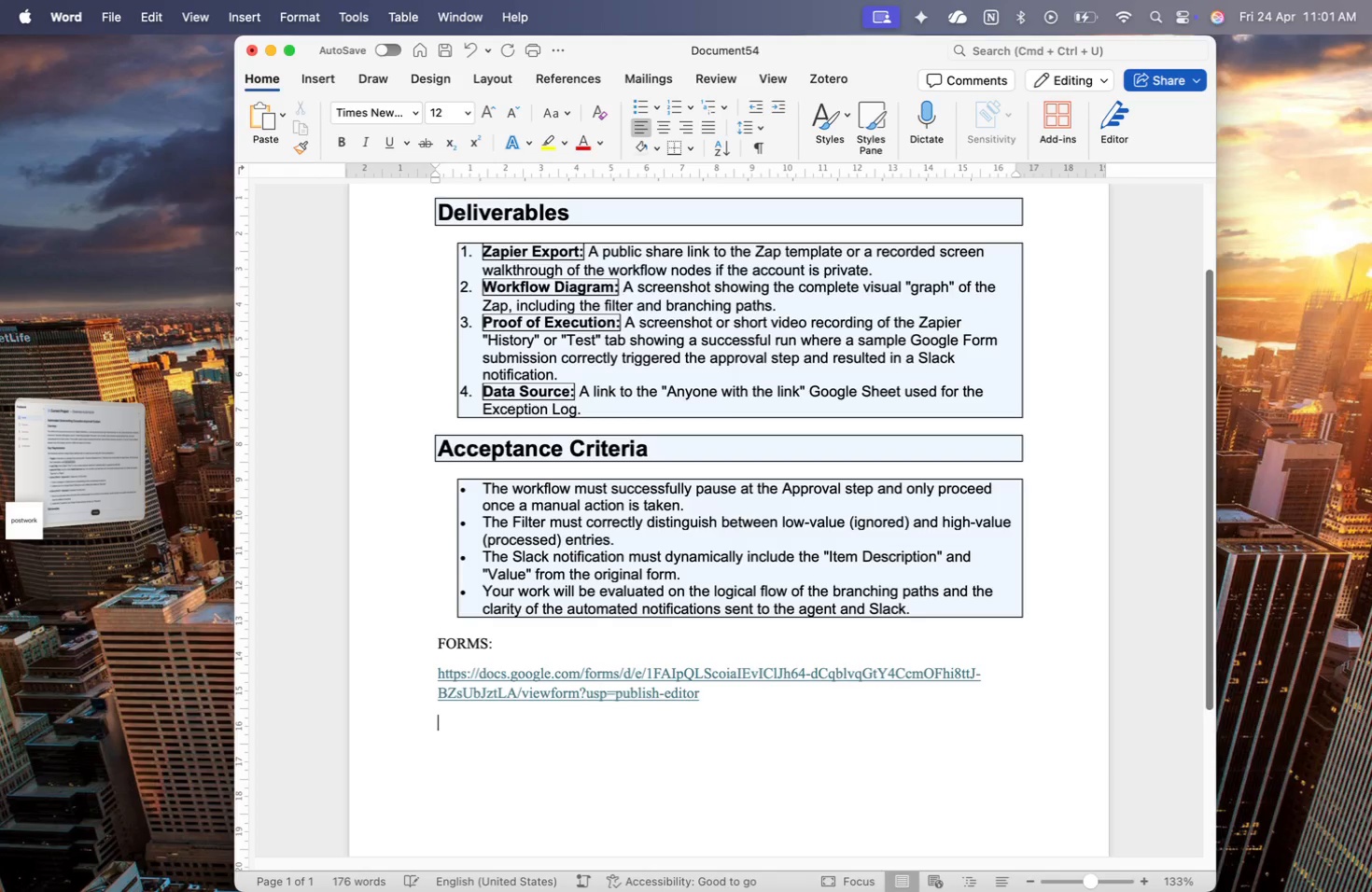 
key(CapsLock)
 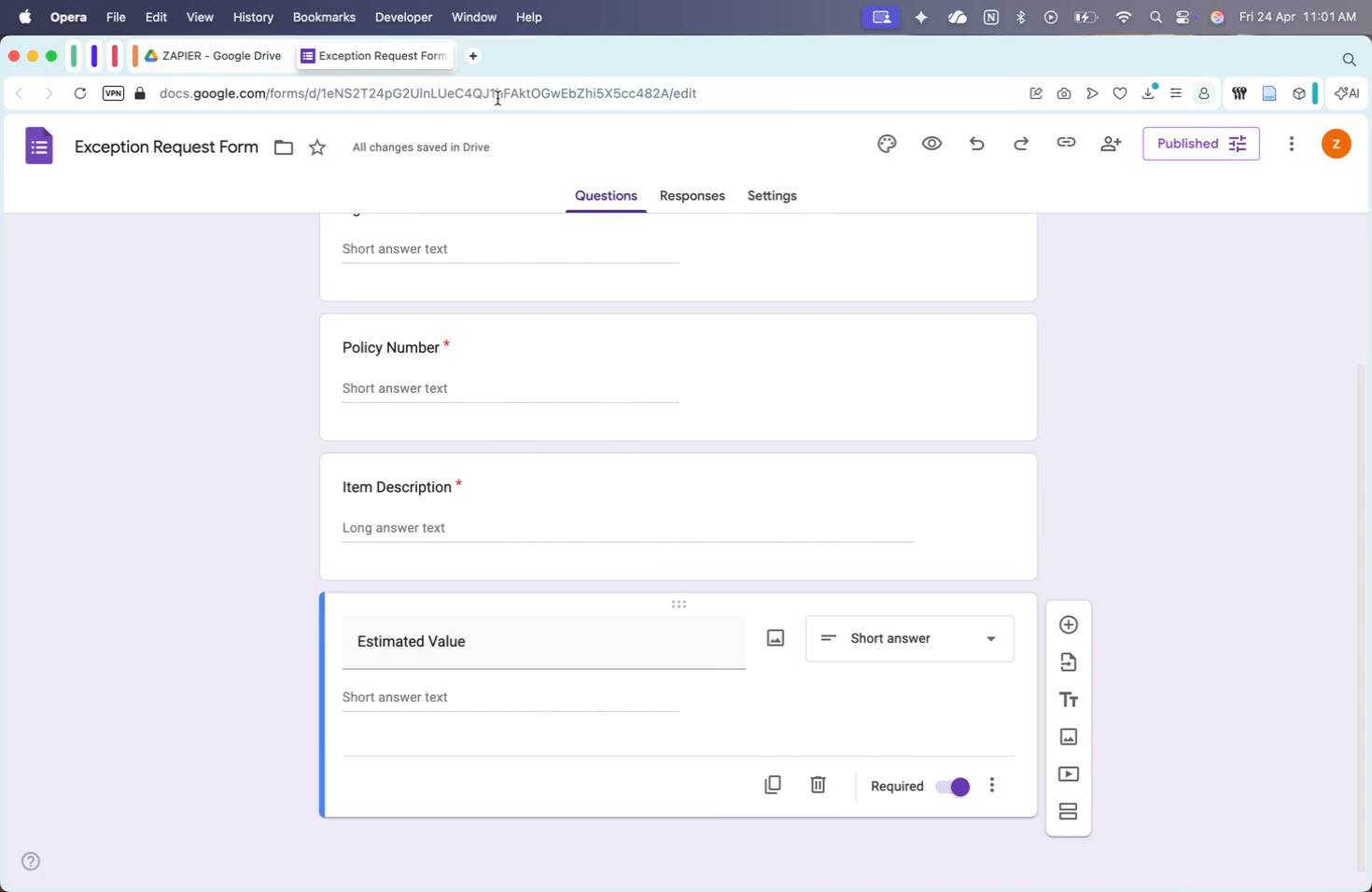 
left_click([470, 56])
 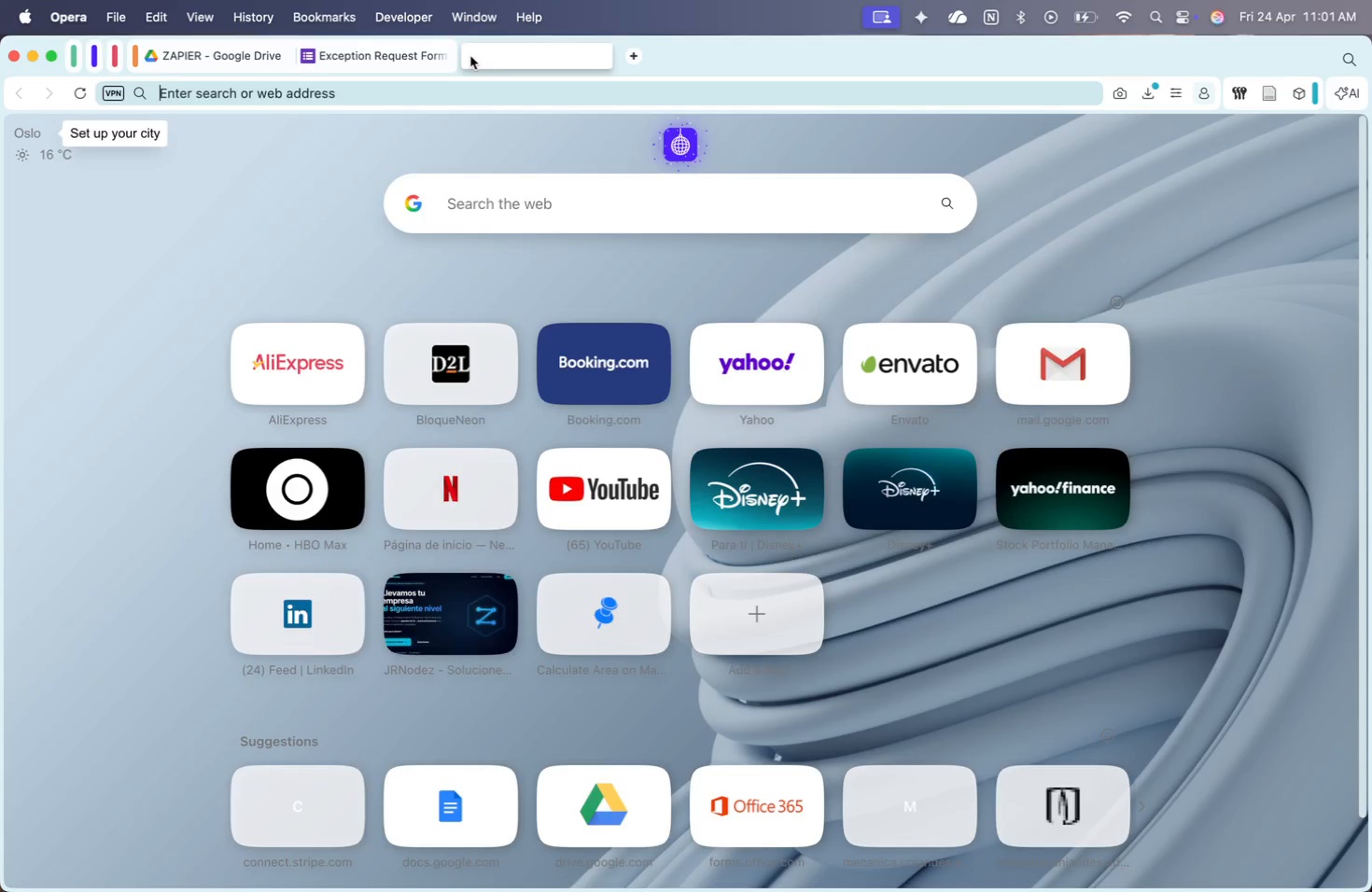 
type(zapi)
 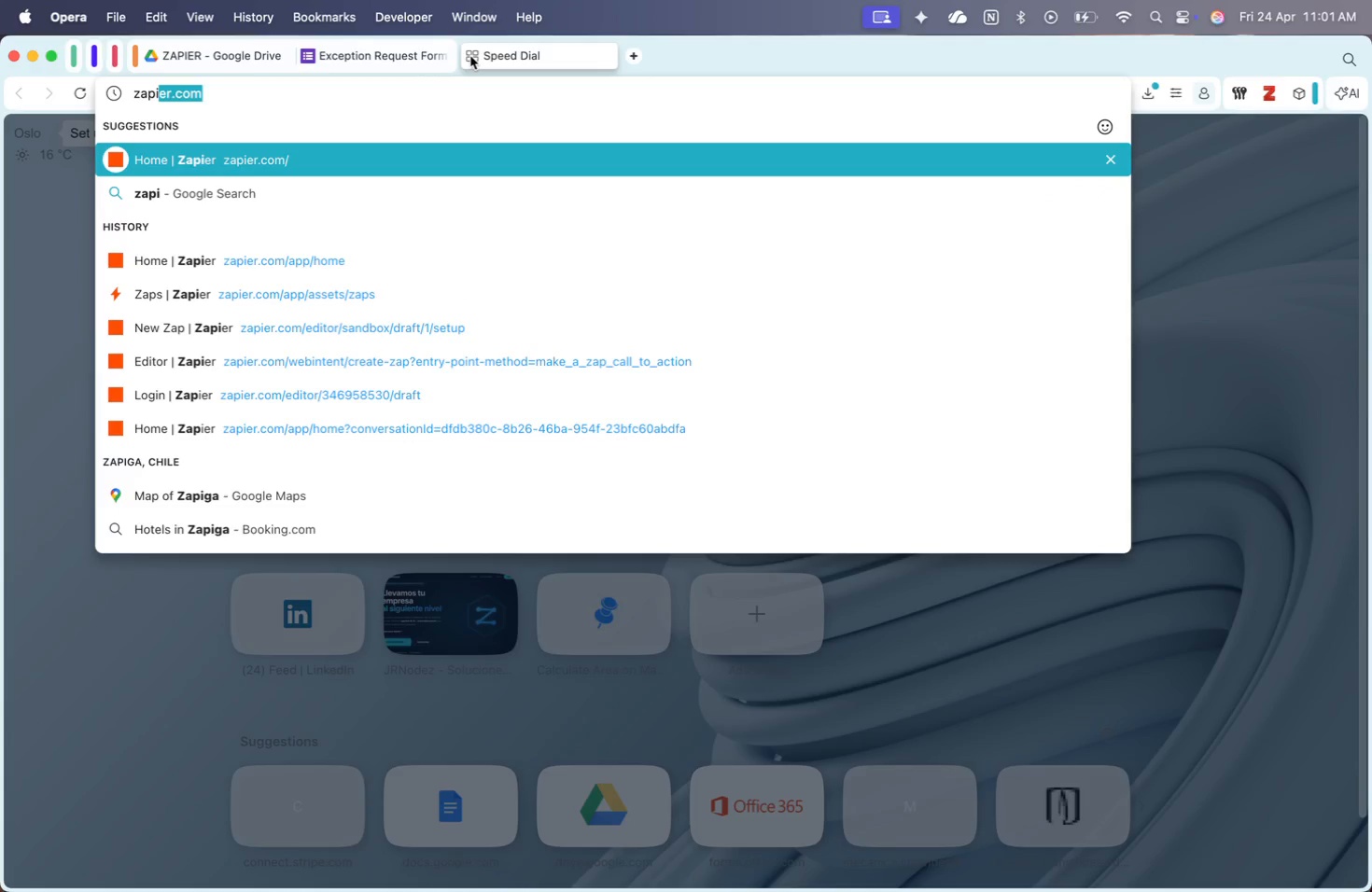 
key(Enter)
 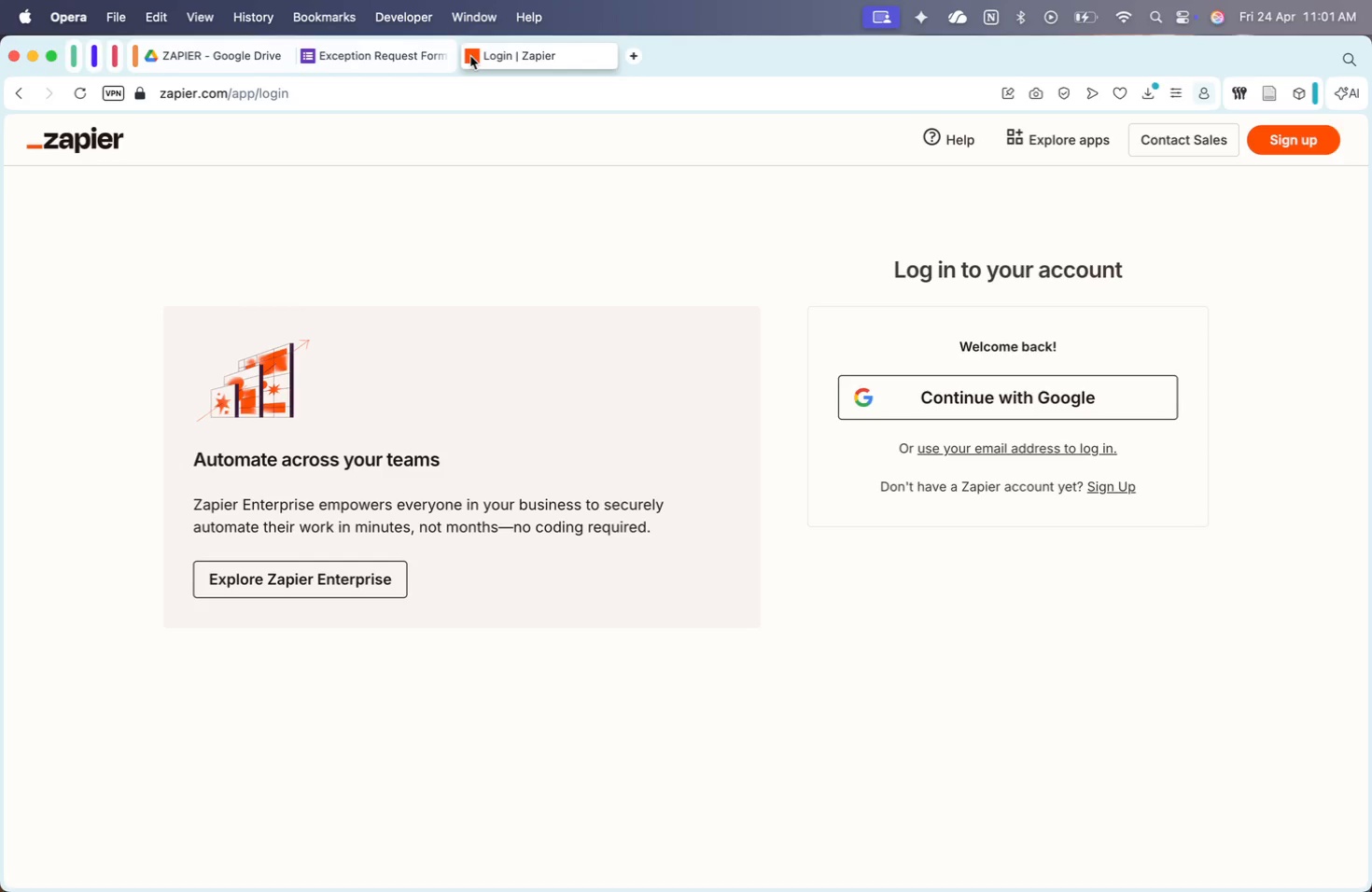 
wait(28.11)
 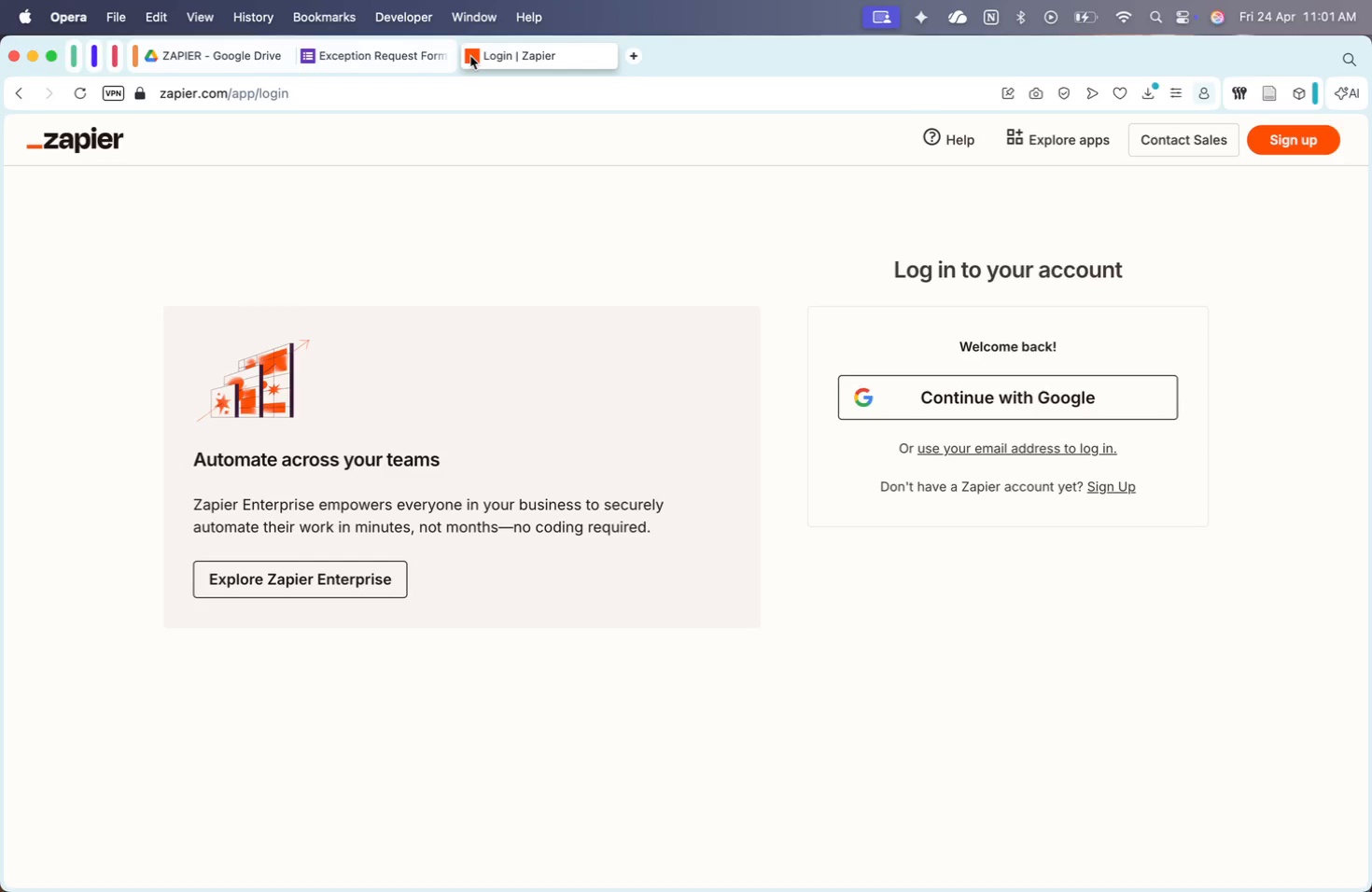 
left_click([1015, 398])
 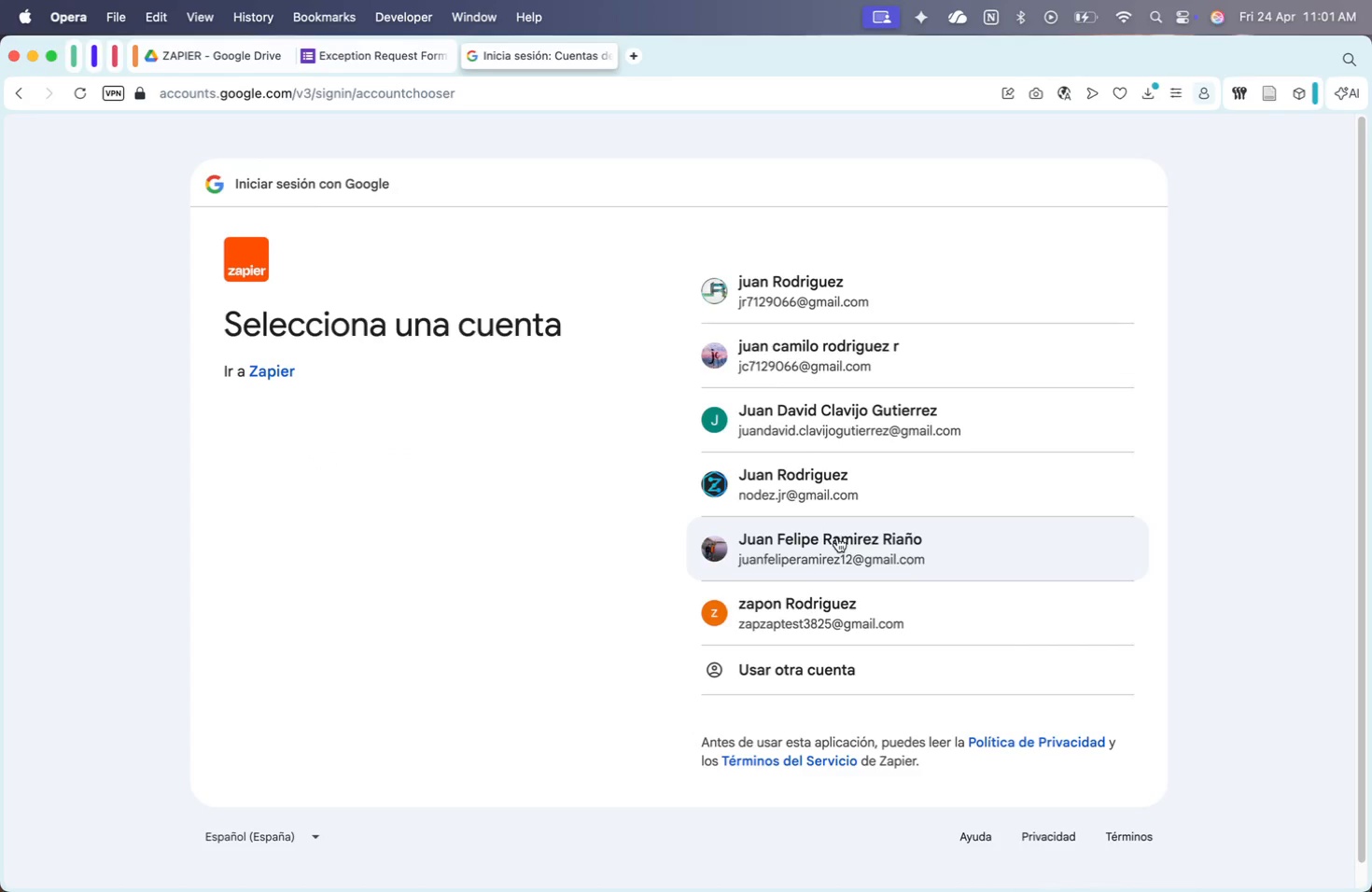 
left_click([833, 361])
 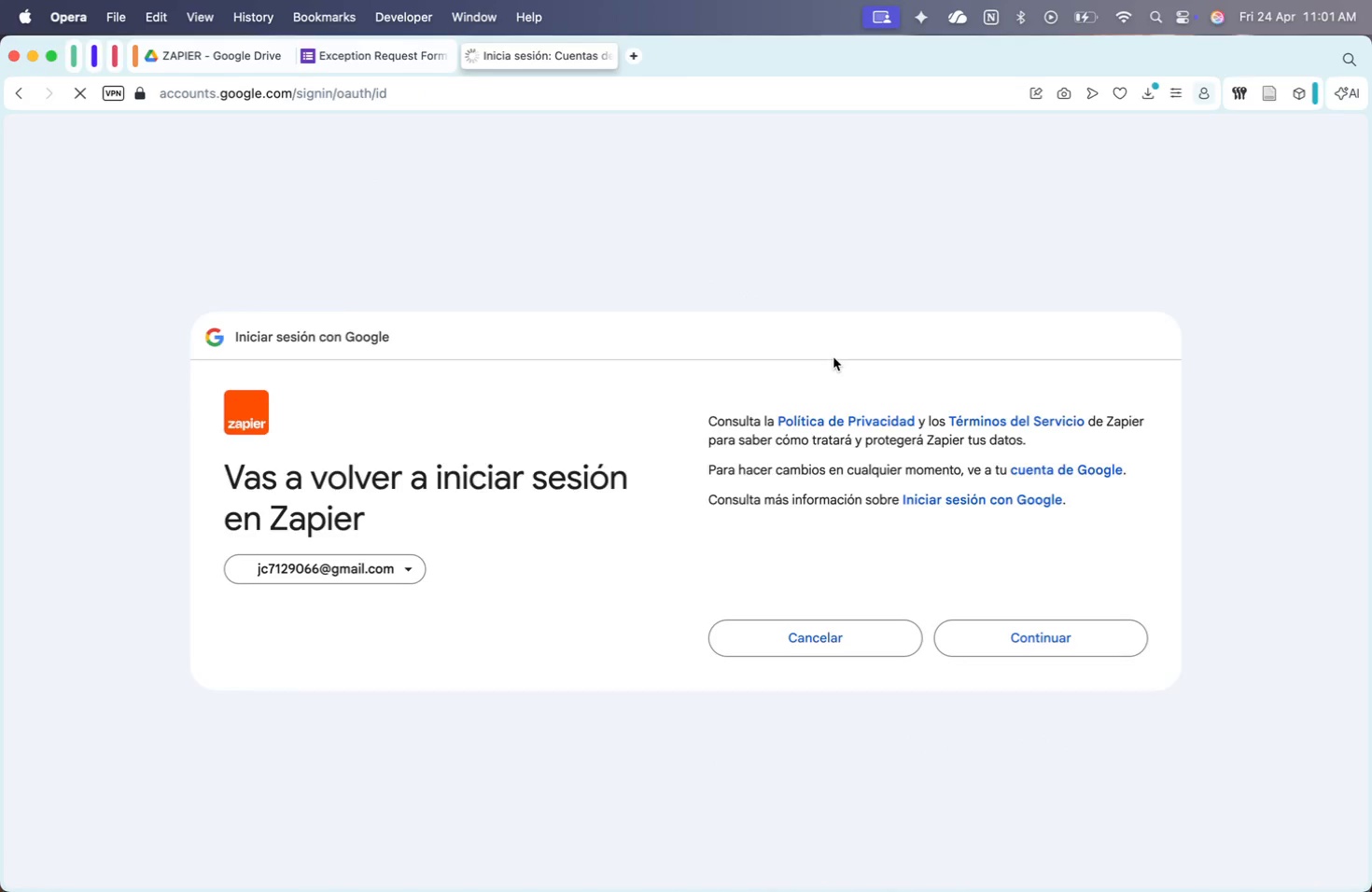 
left_click([1047, 621])
 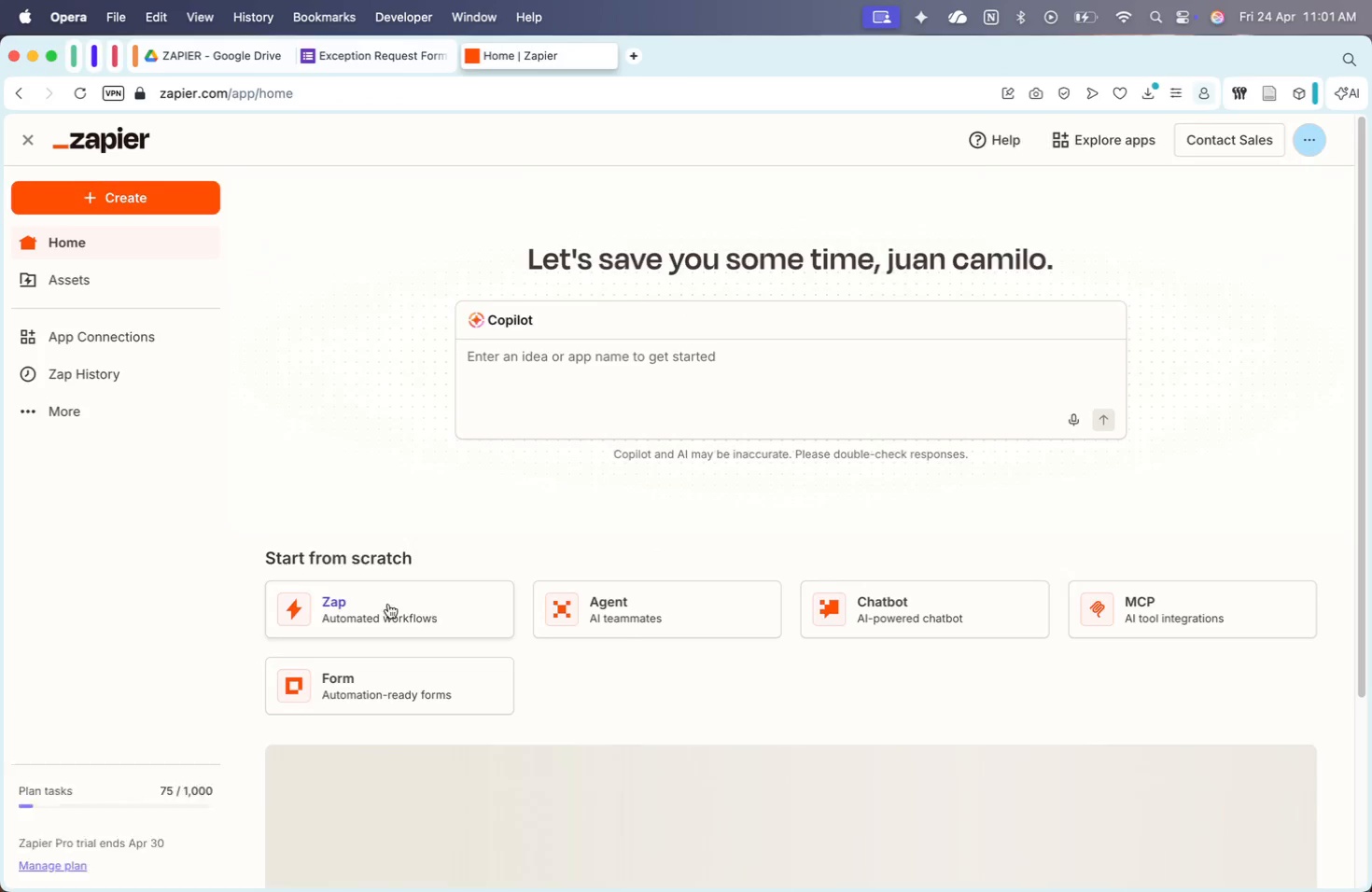 
wait(5.15)
 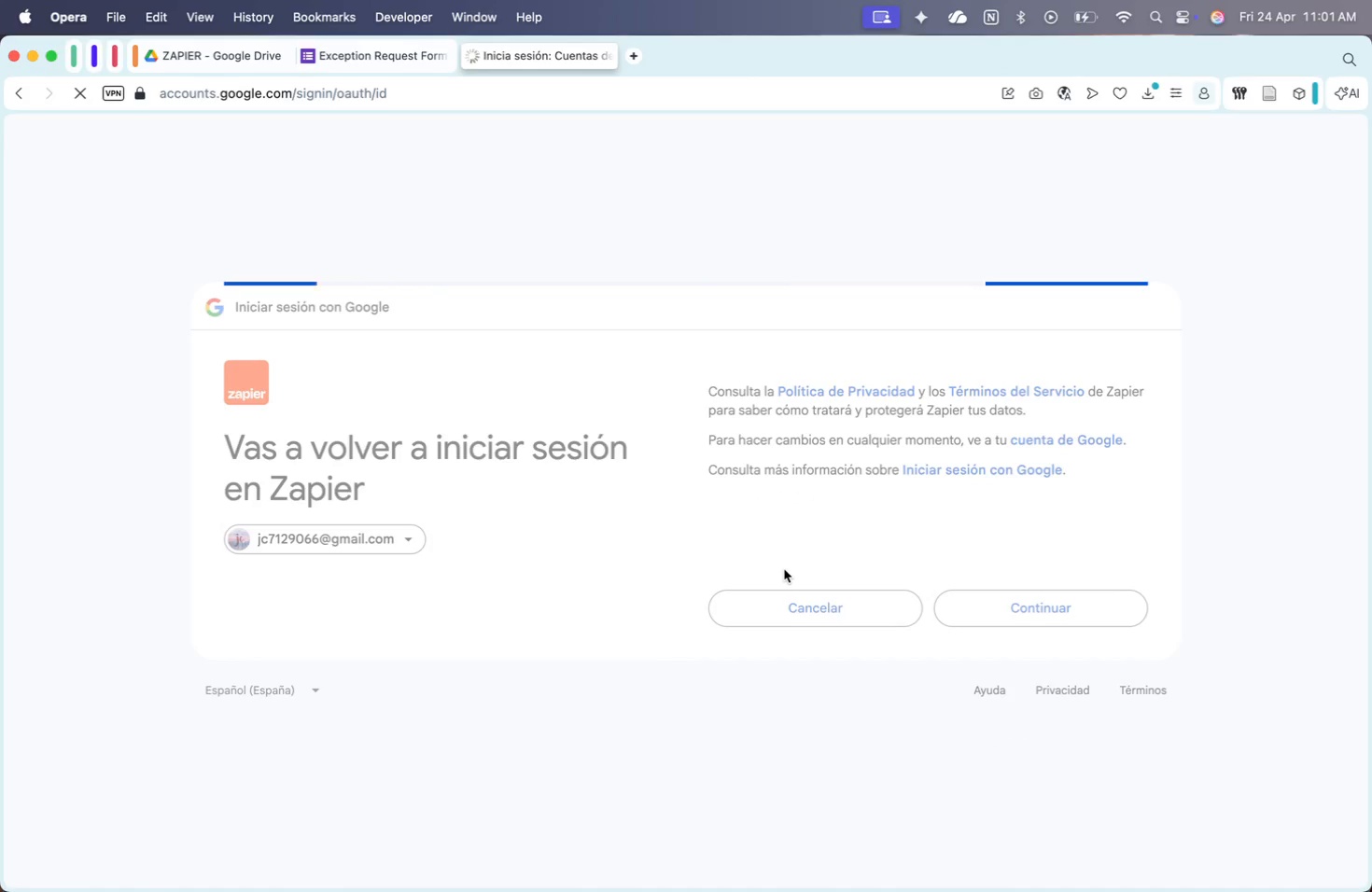 
left_click([435, 657])
 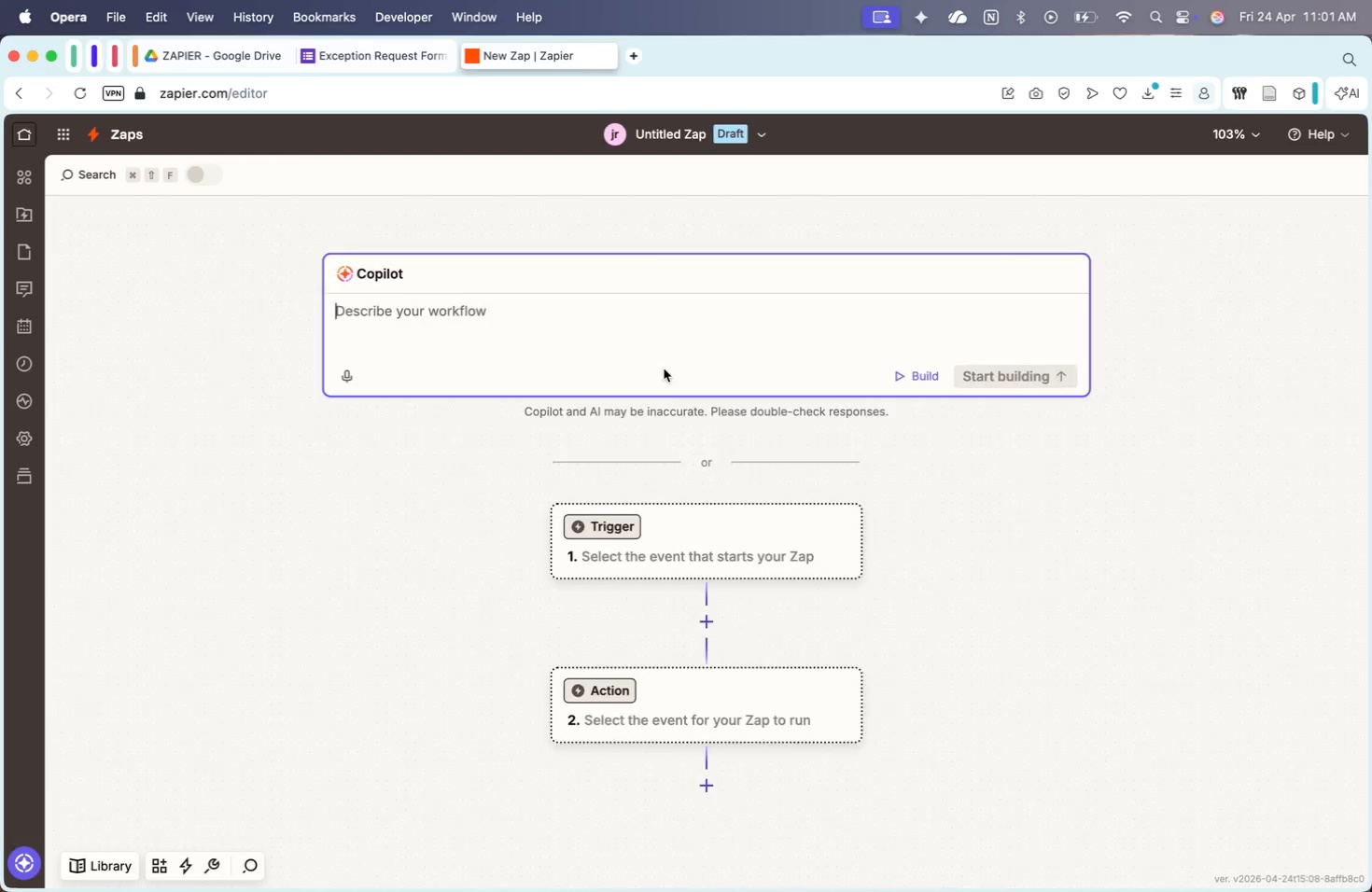 
left_click([707, 515])
 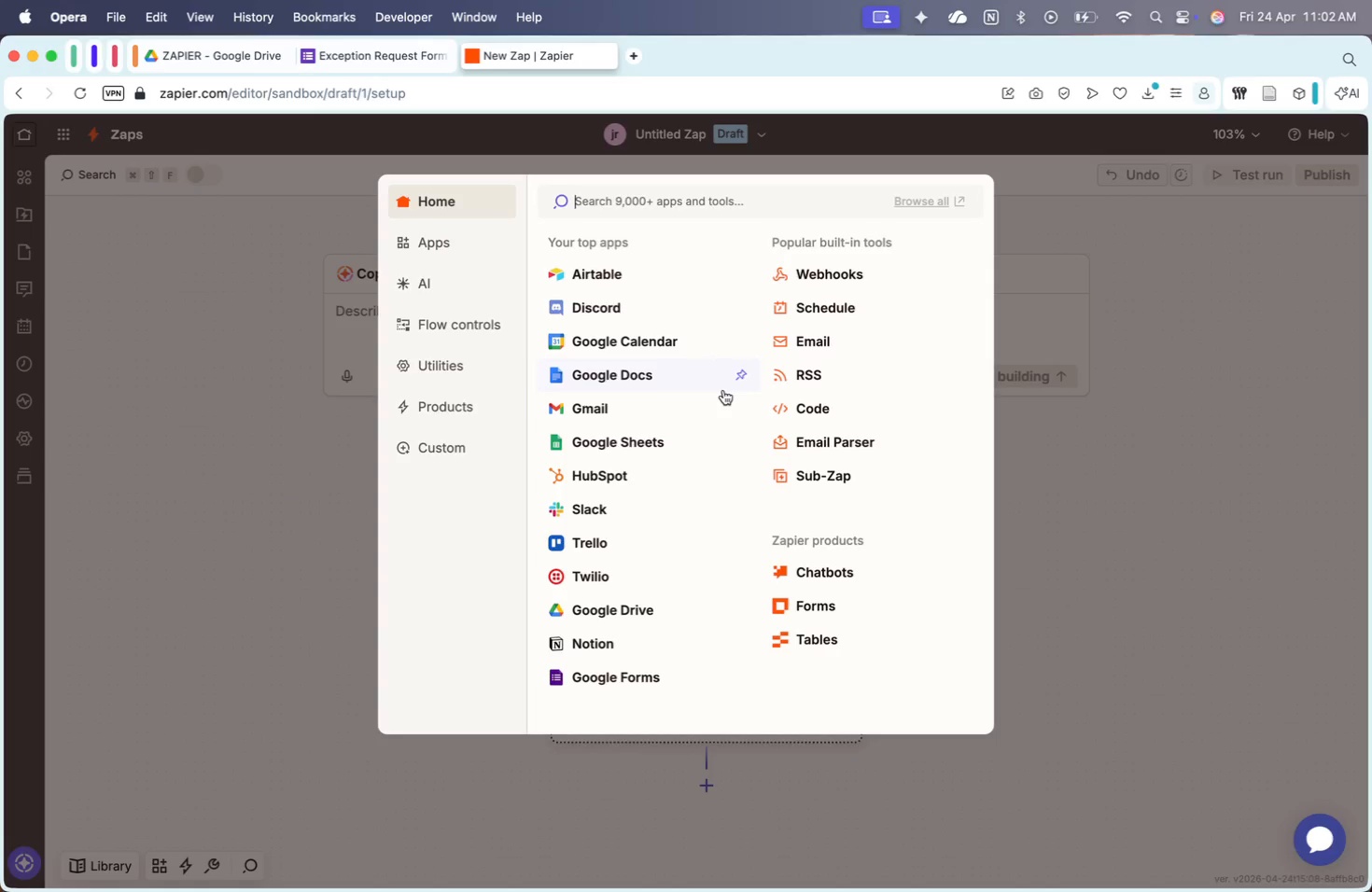 
wait(34.26)
 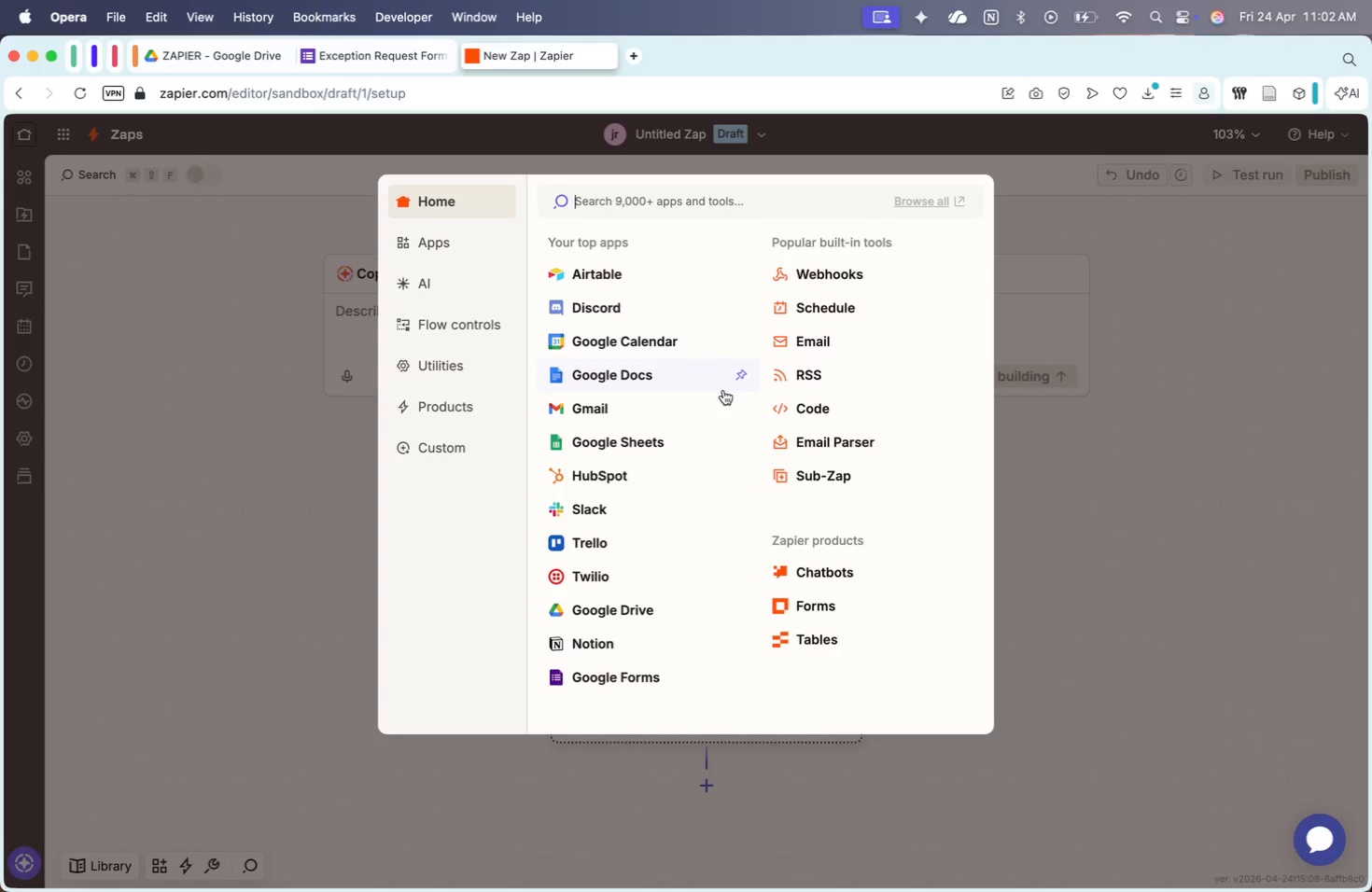 
left_click([633, 670])
 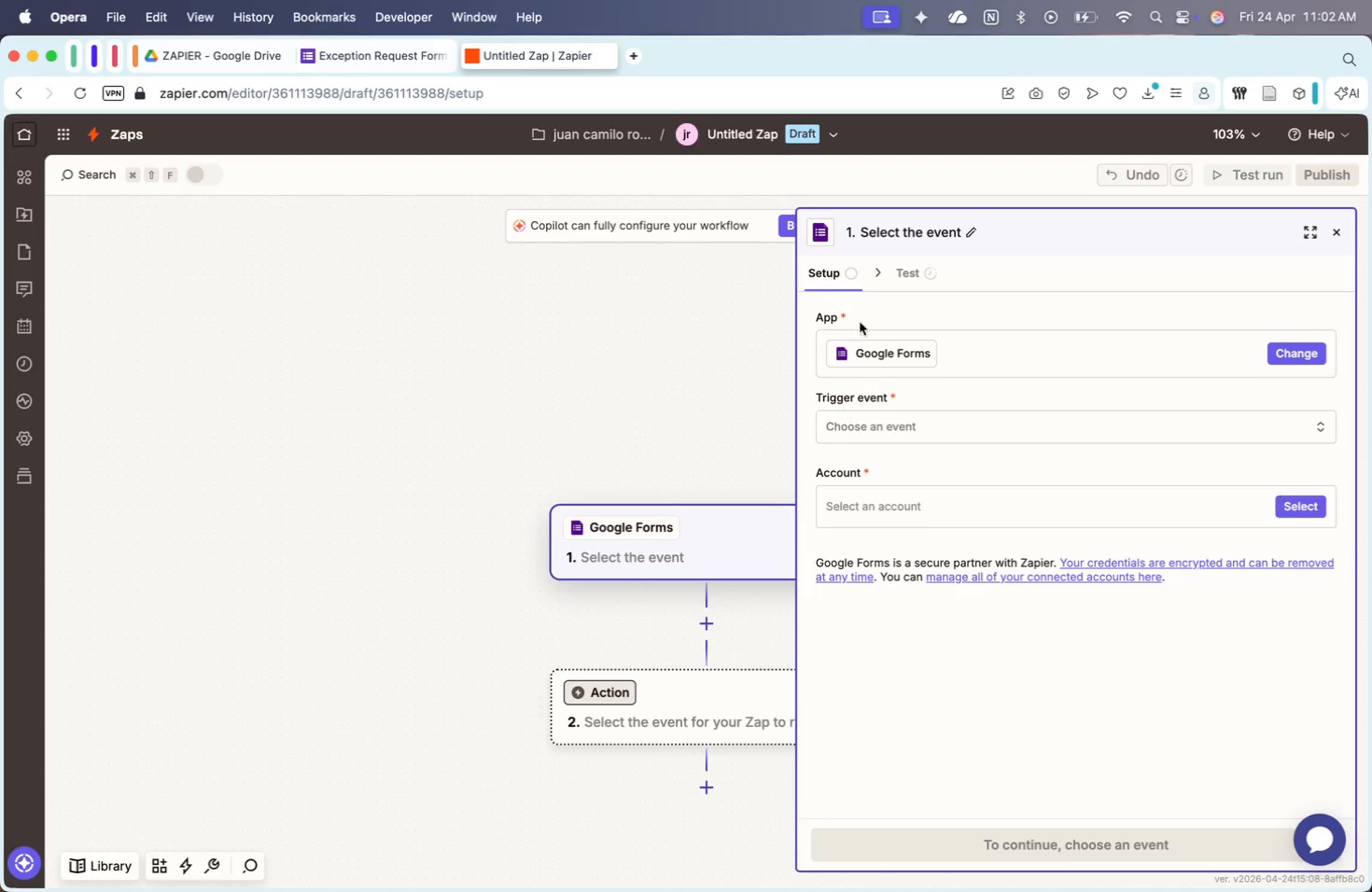 
left_click([829, 132])